 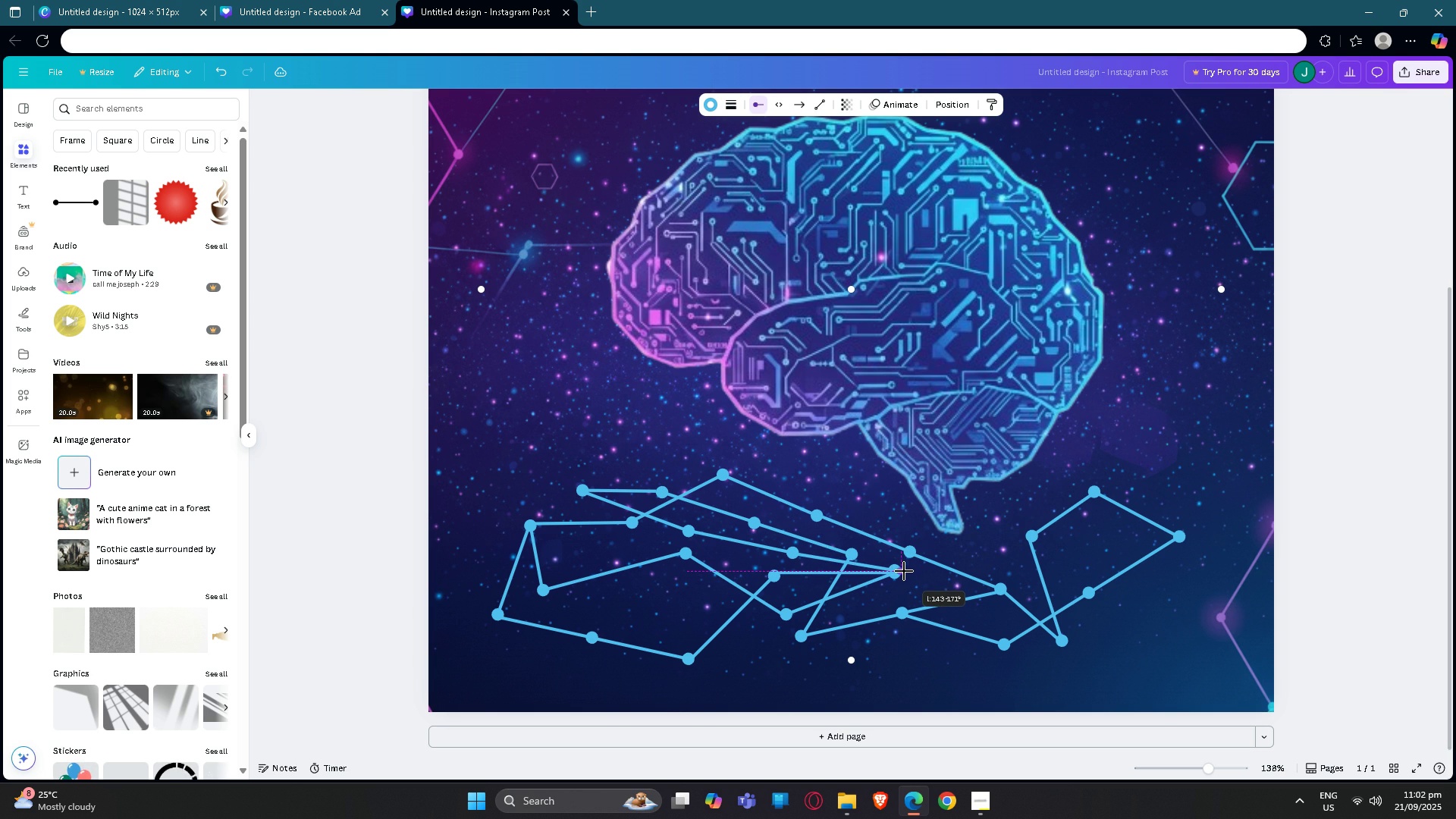 
left_click([757, 105])
 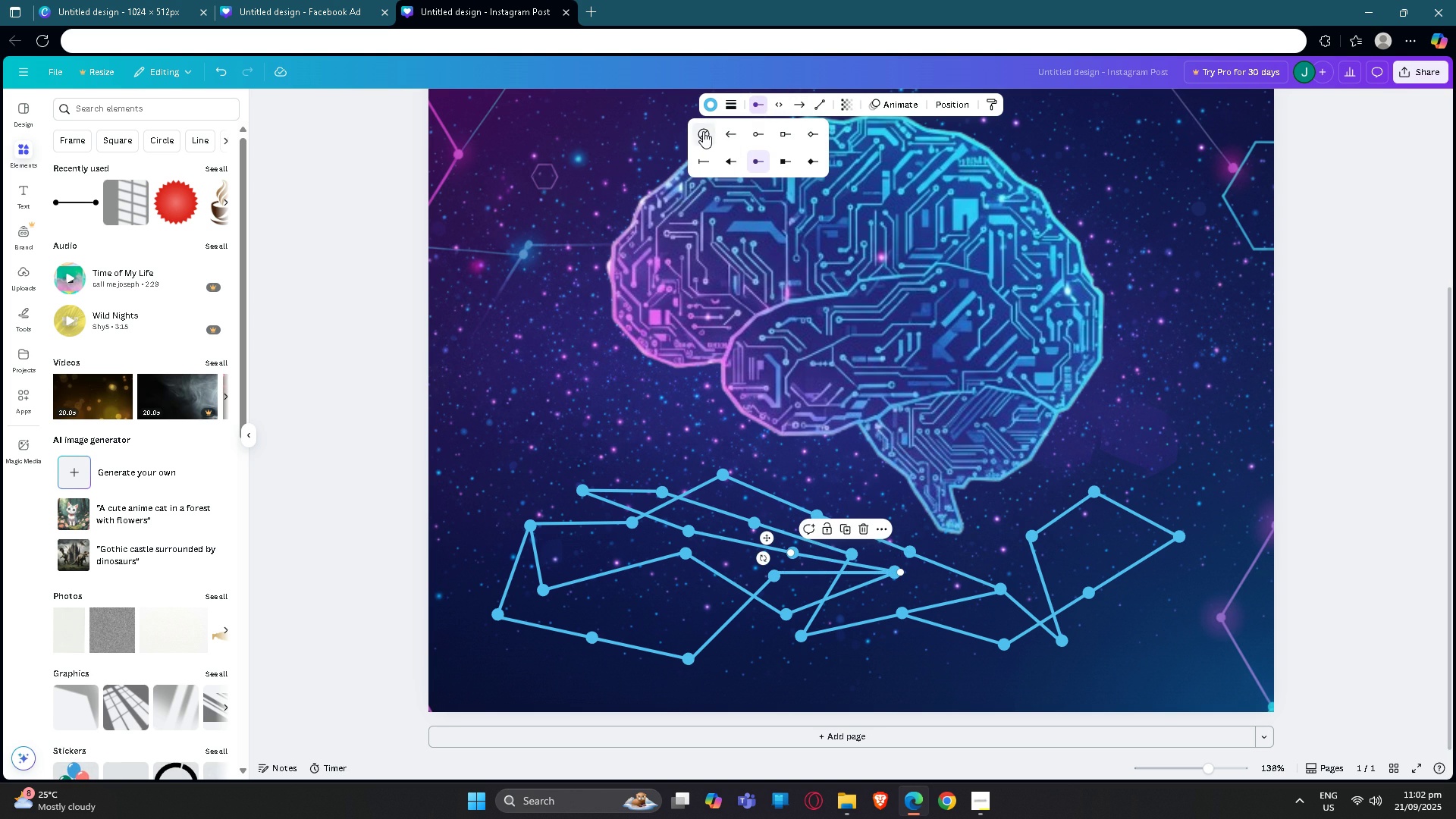 
left_click([703, 131])
 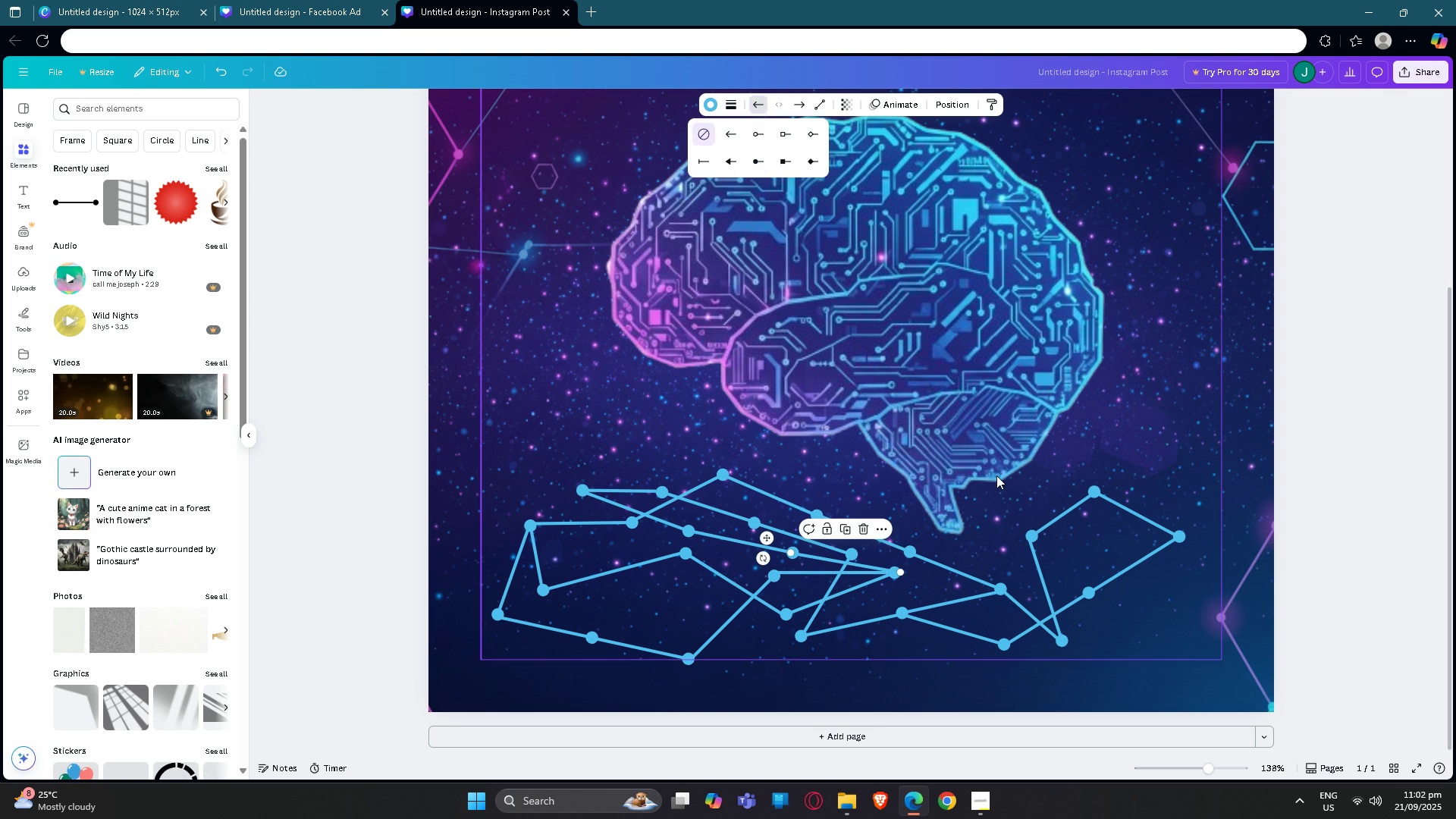 
left_click([996, 475])
 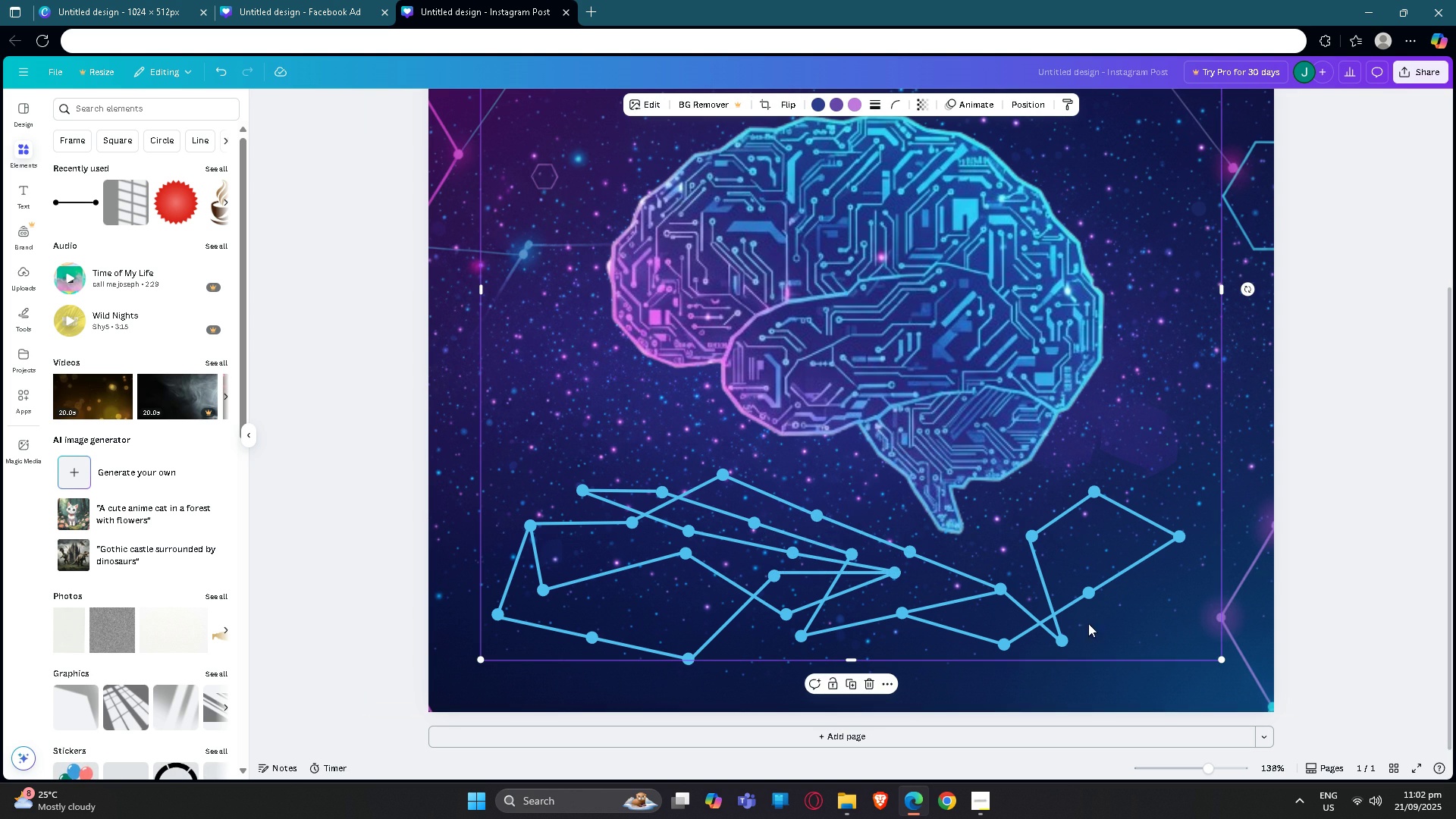 
scroll: coordinate [1090, 446], scroll_direction: none, amount: 0.0
 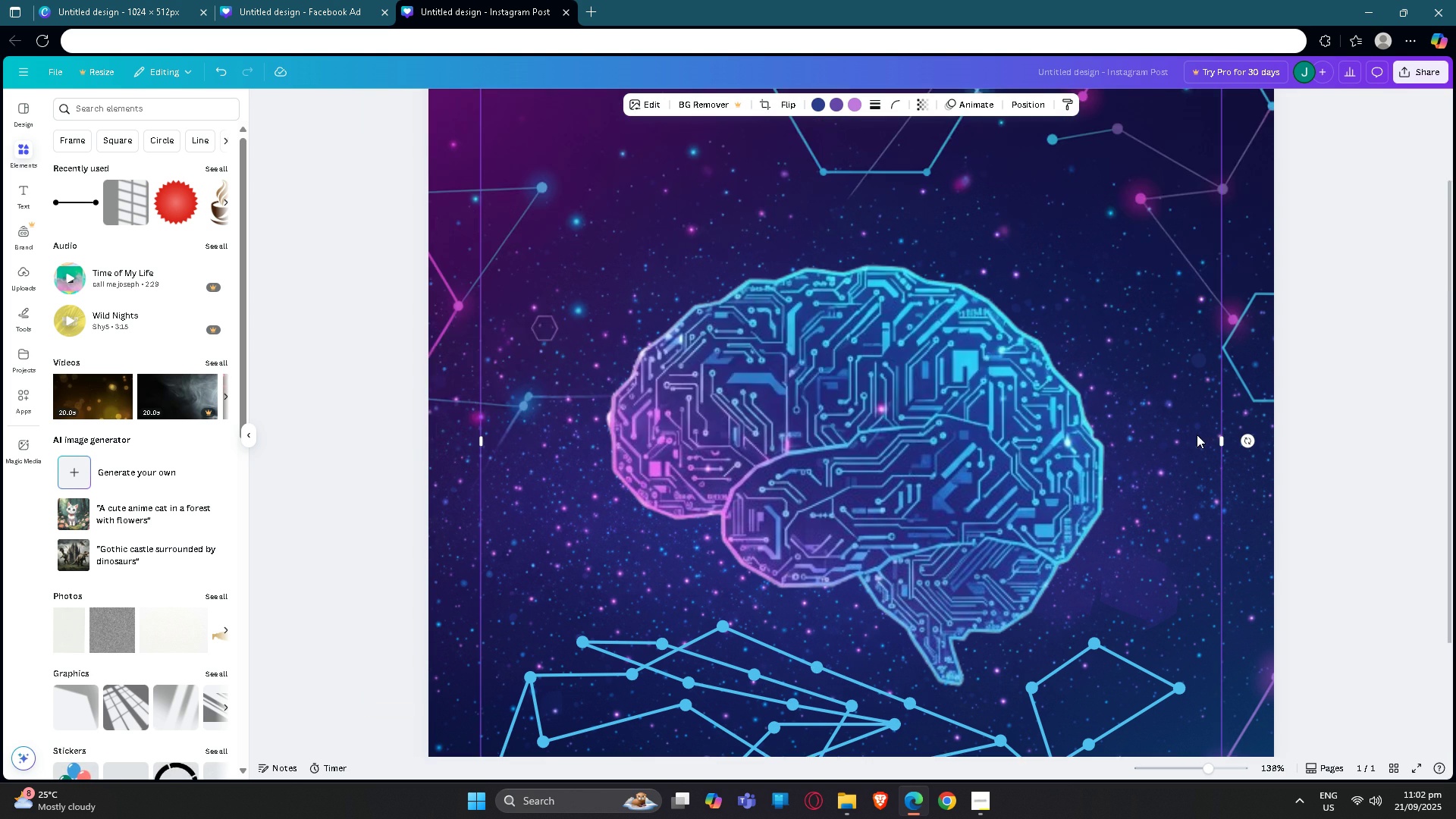 
scroll: coordinate [1197, 435], scroll_direction: down, amount: 3.0
 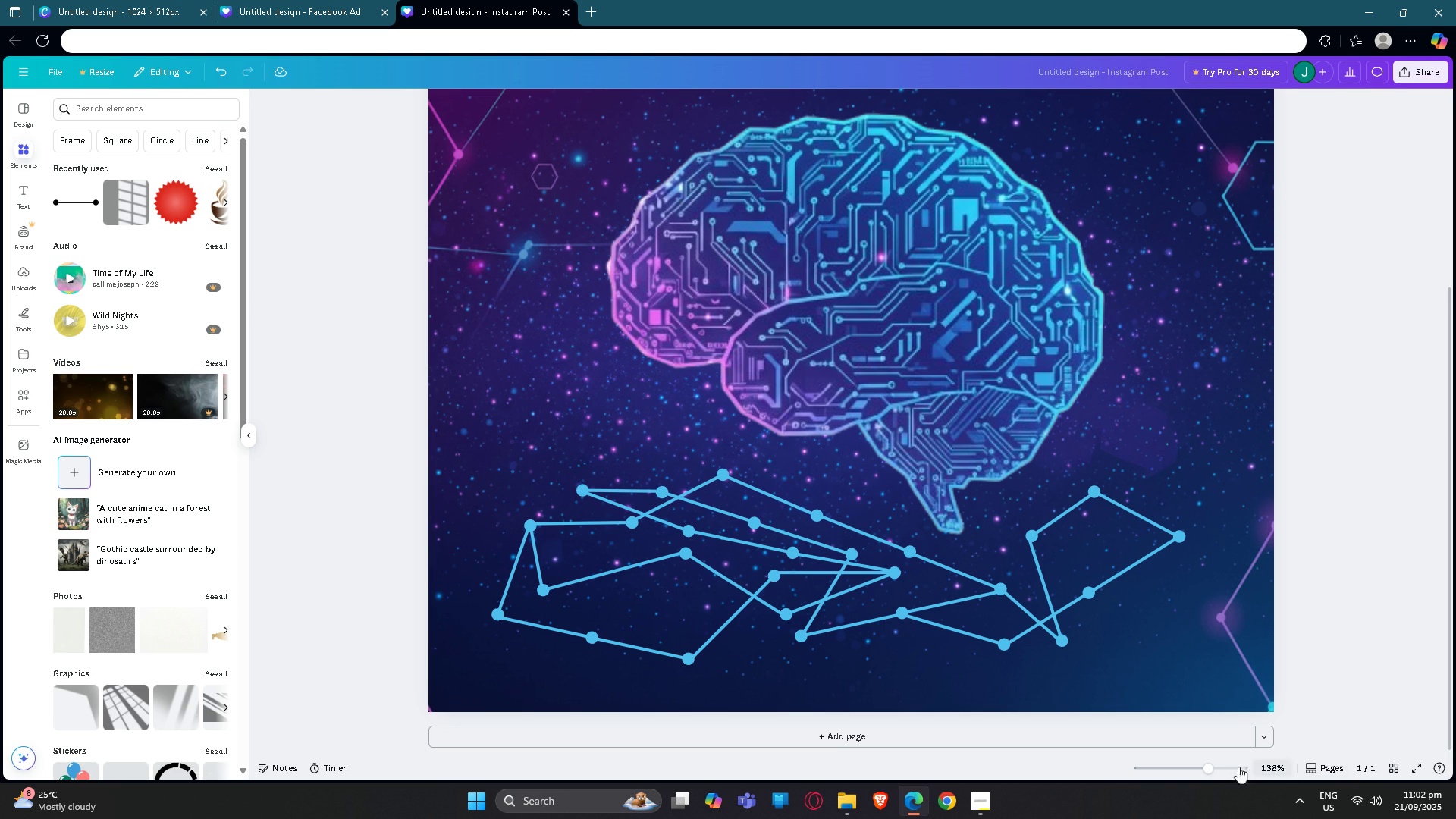 
left_click([1197, 766])
 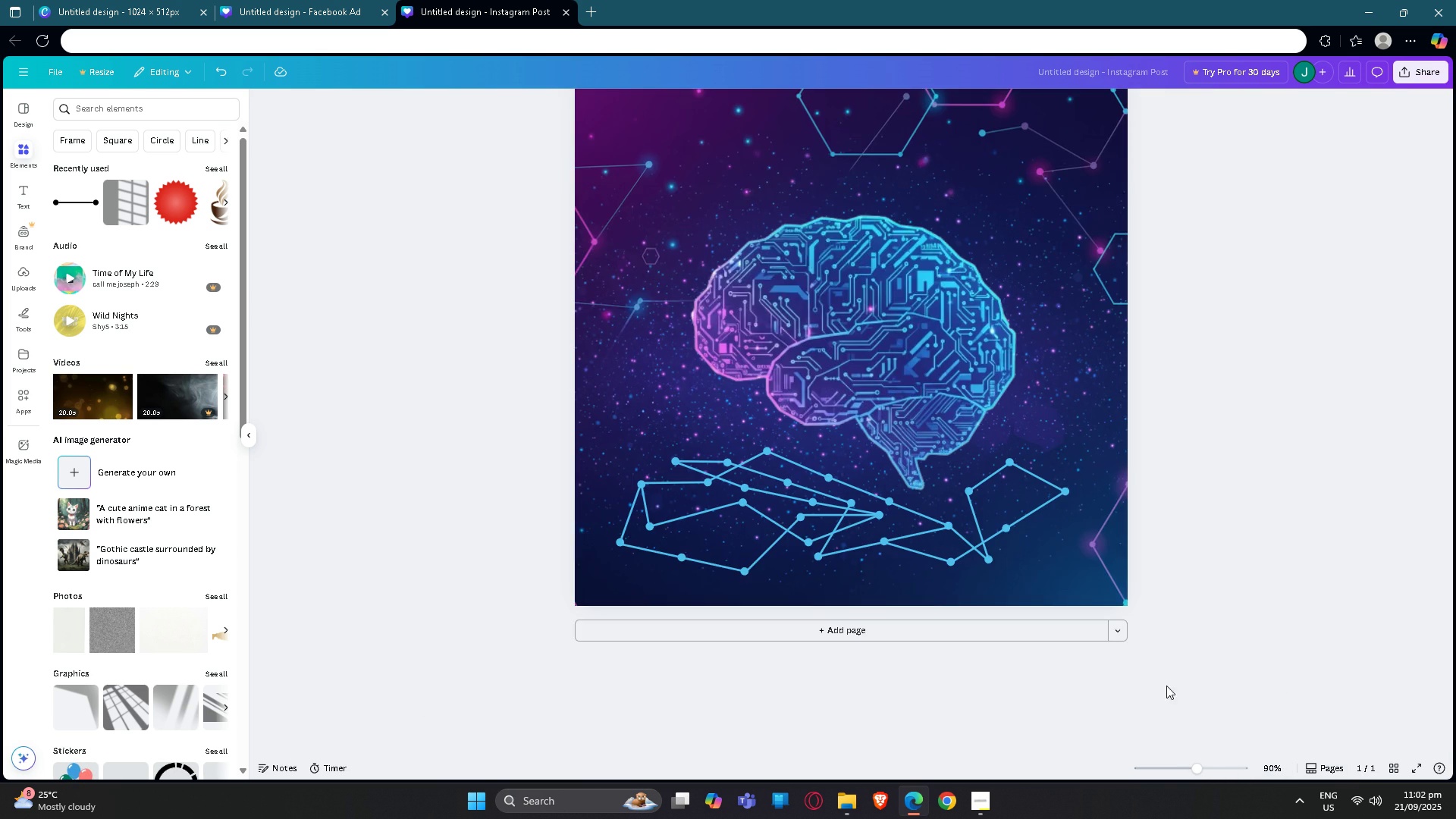 
scroll: coordinate [1141, 635], scroll_direction: up, amount: 3.0
 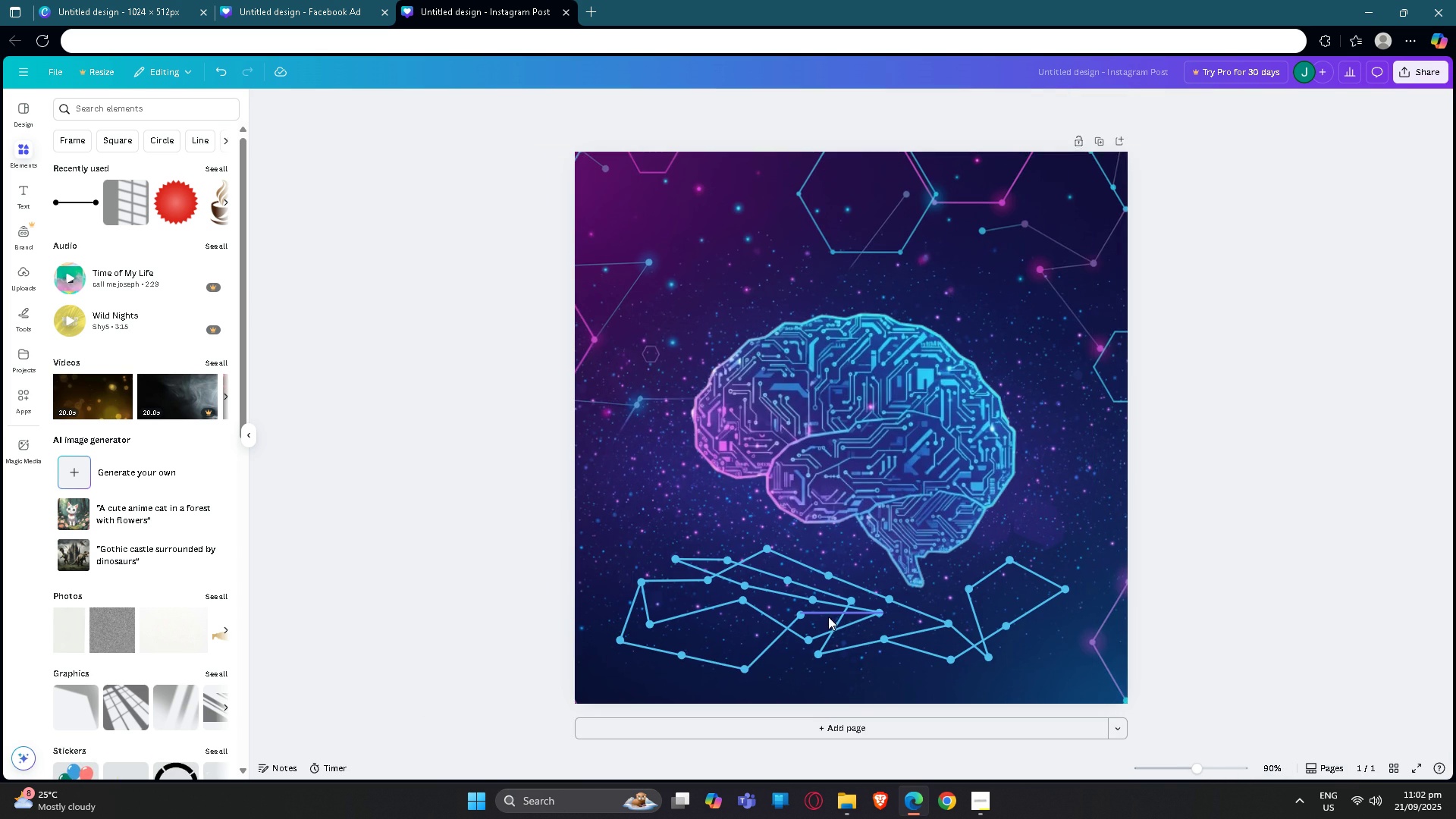 
scroll: coordinate [829, 616], scroll_direction: down, amount: 1.0
 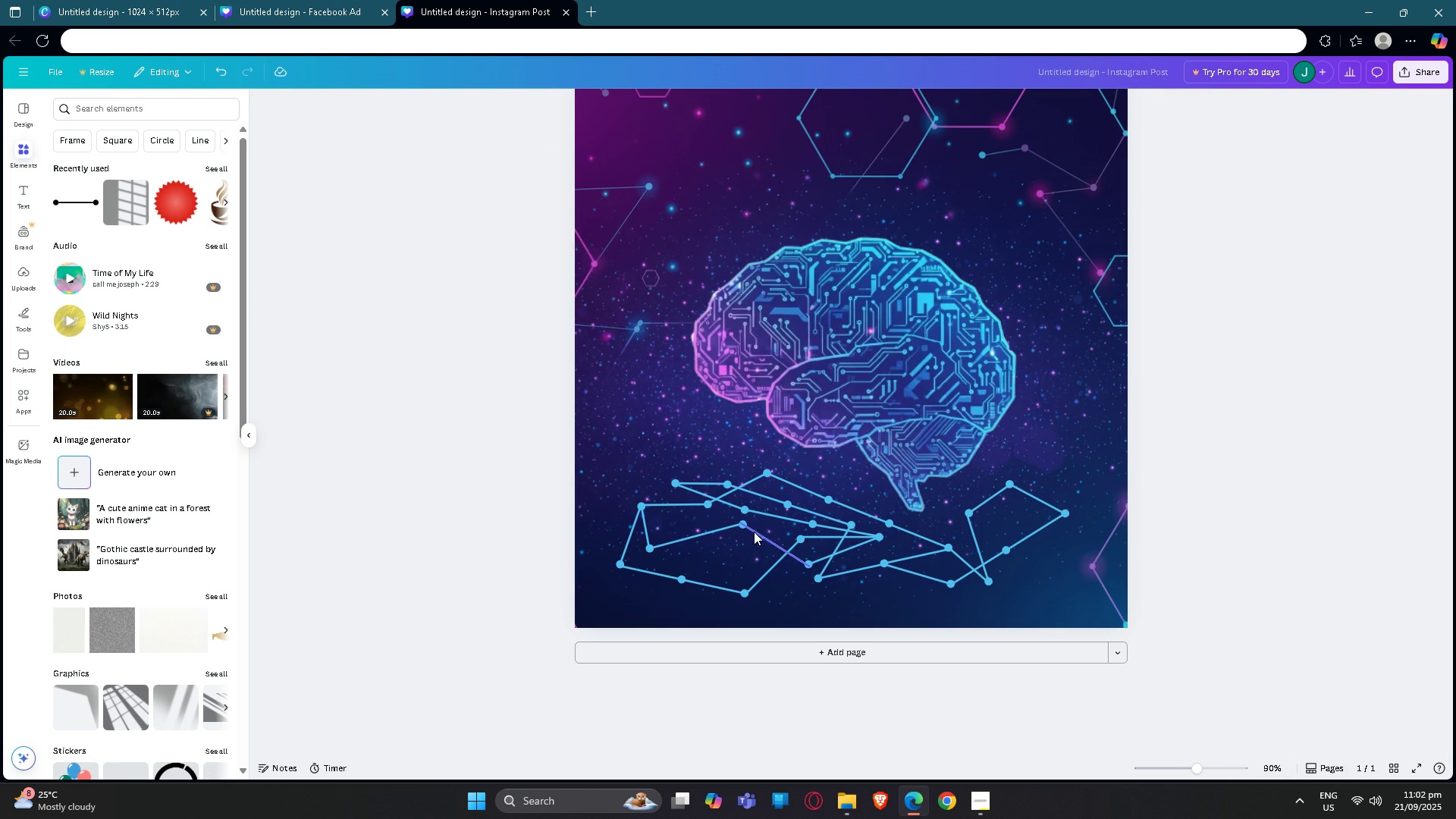 
left_click([752, 531])
 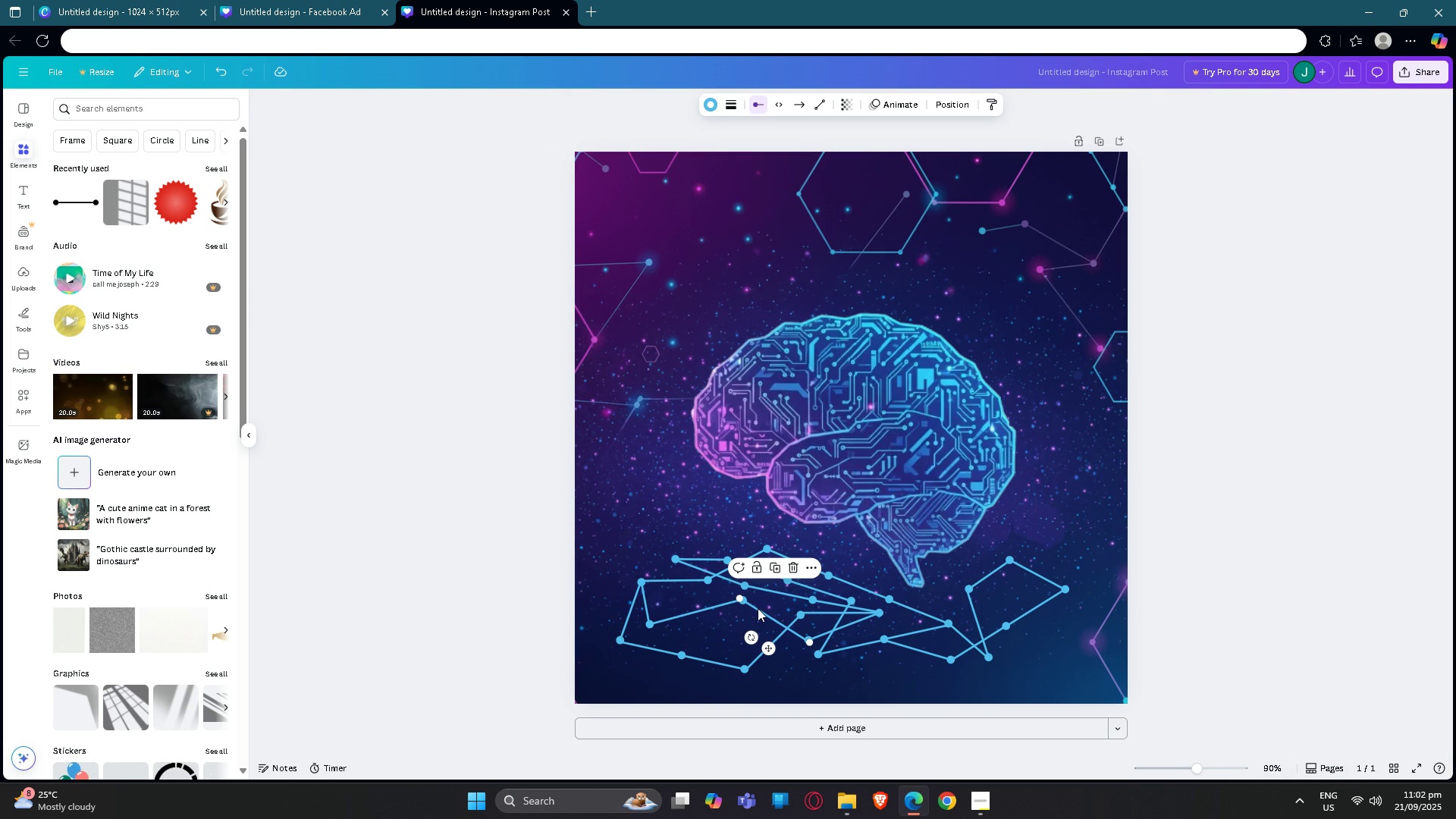 
left_click([758, 608])
 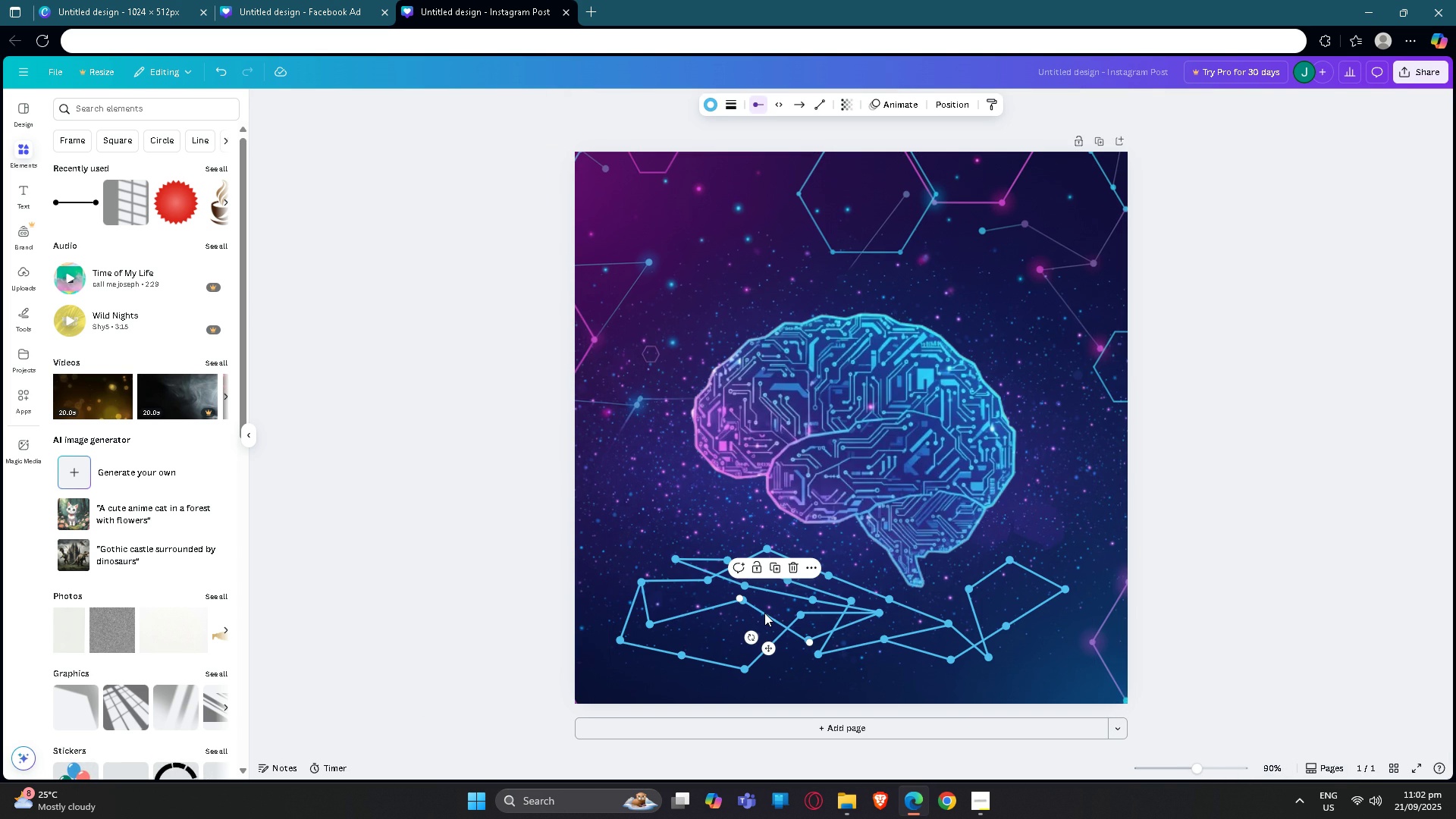 
left_click([764, 613])
 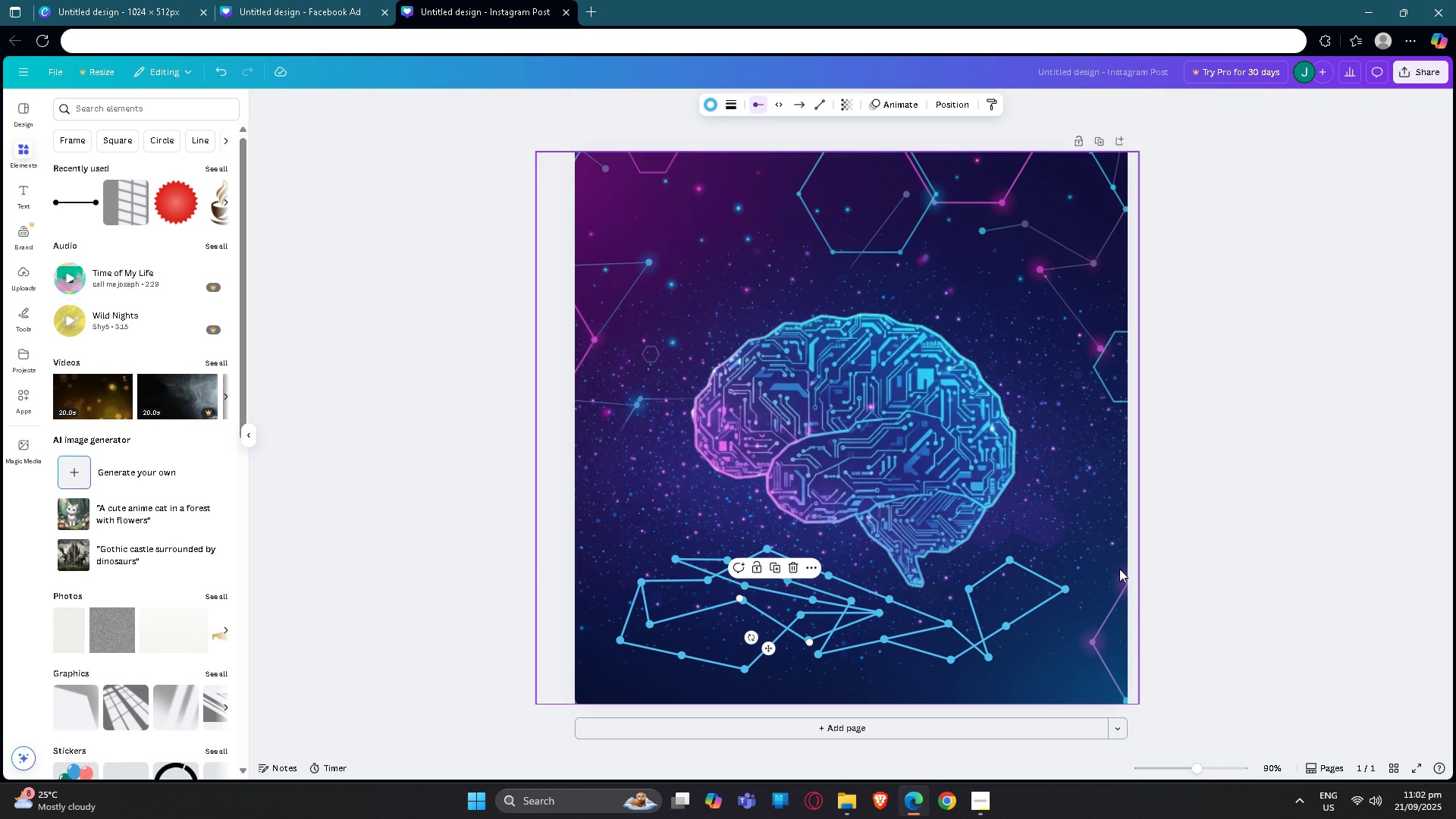 
key(Control+ControlLeft)
 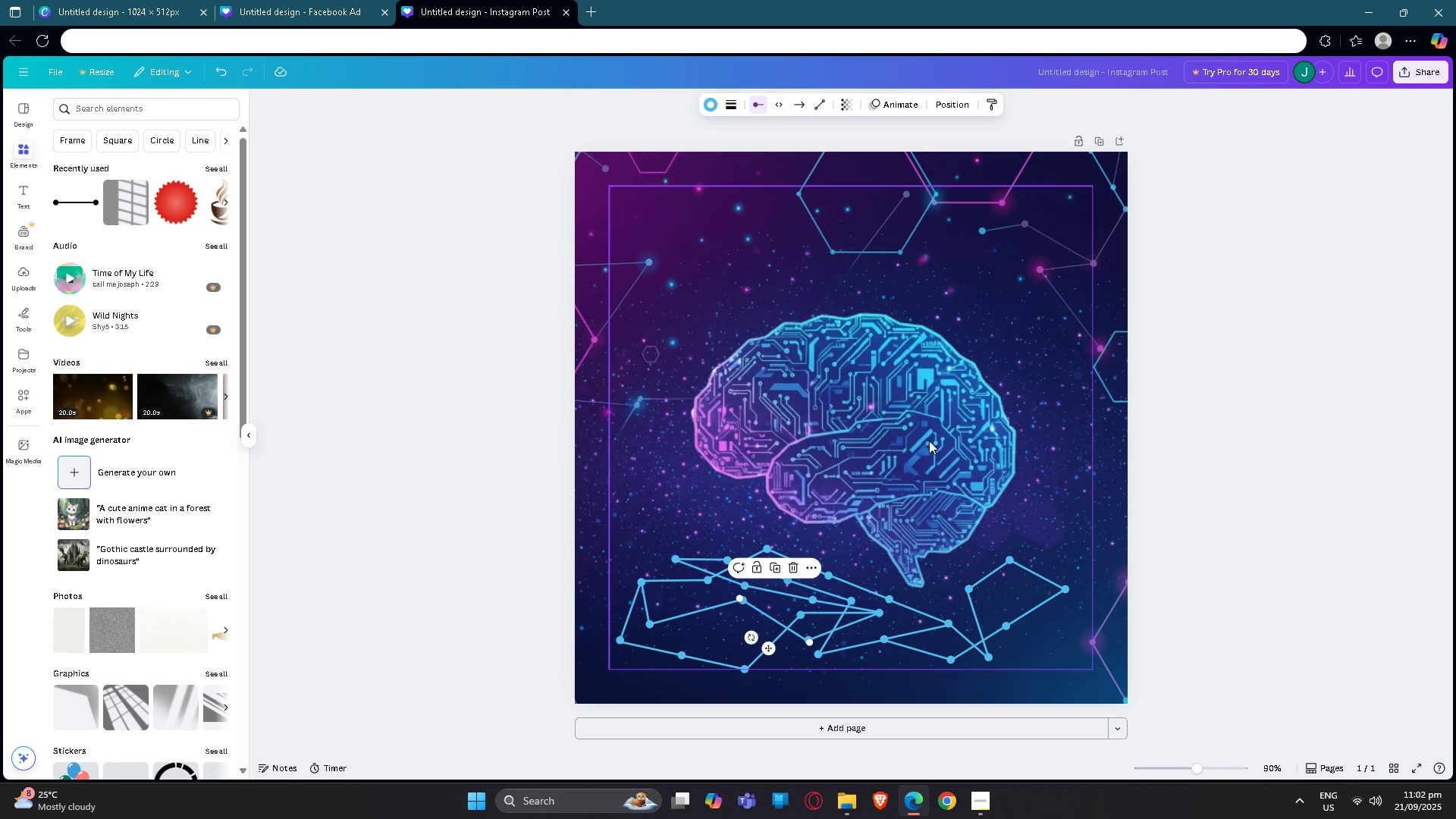 
left_click([918, 436])